 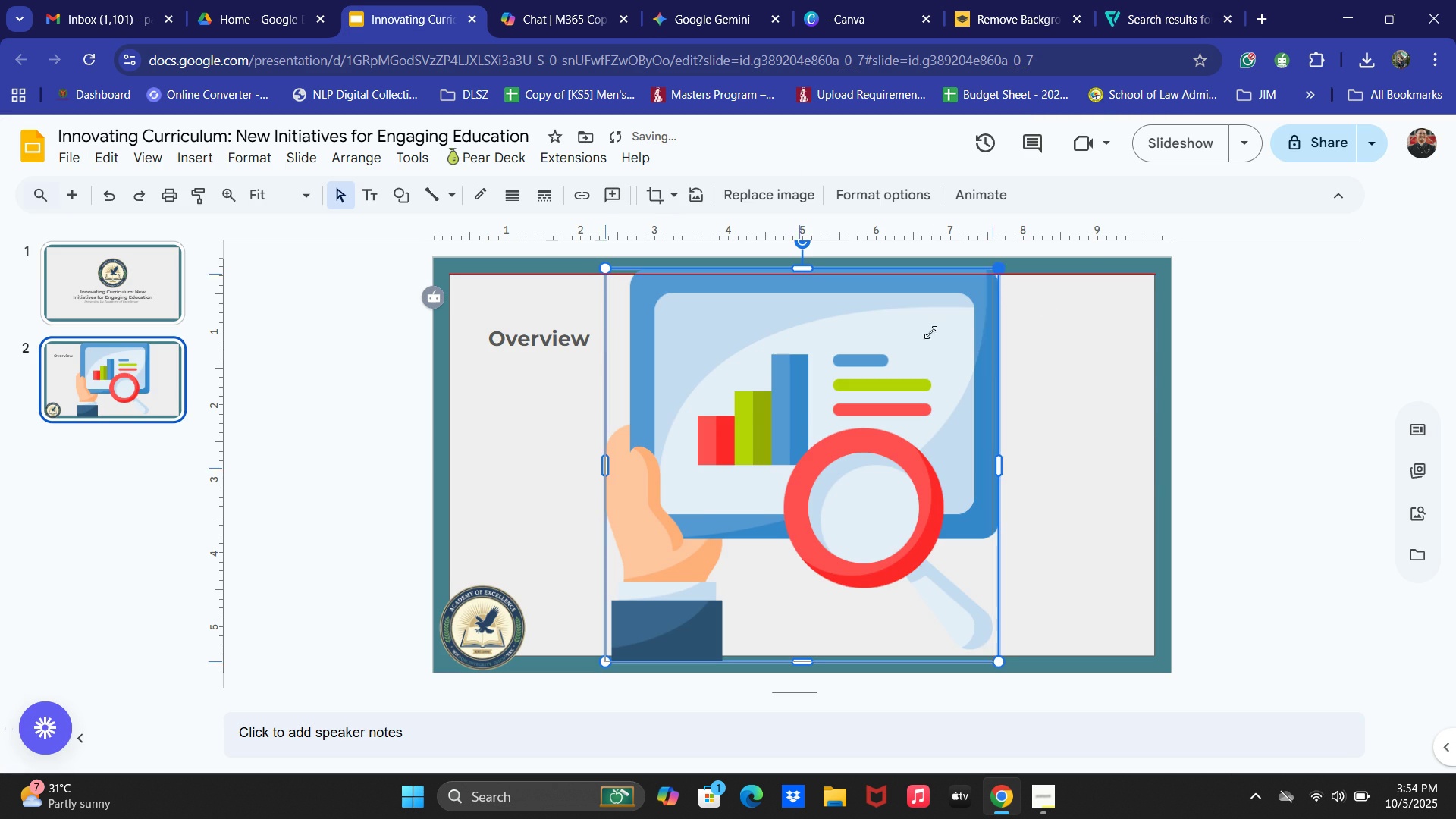 
left_click([729, 447])
 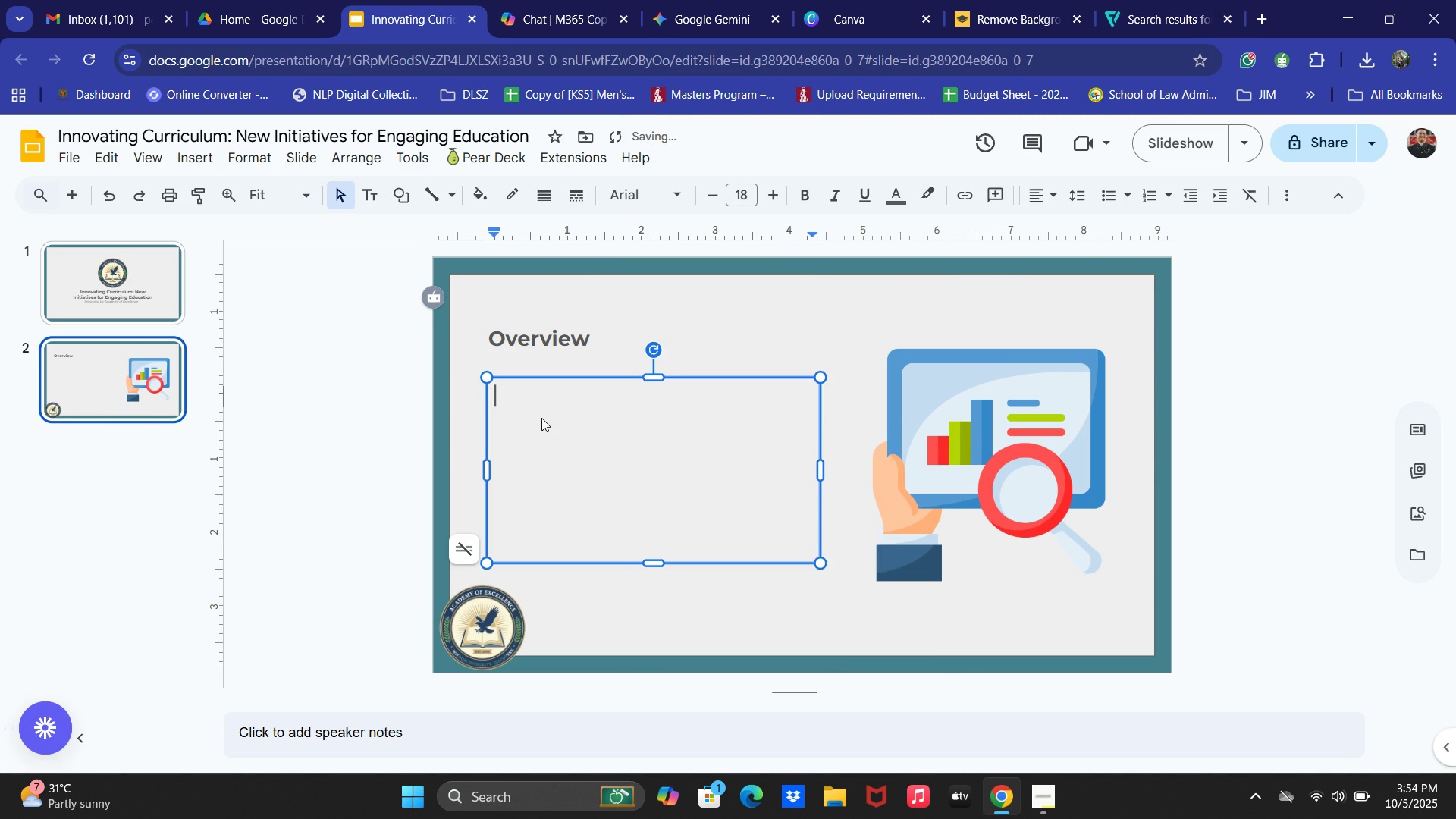 
double_click([541, 418])
 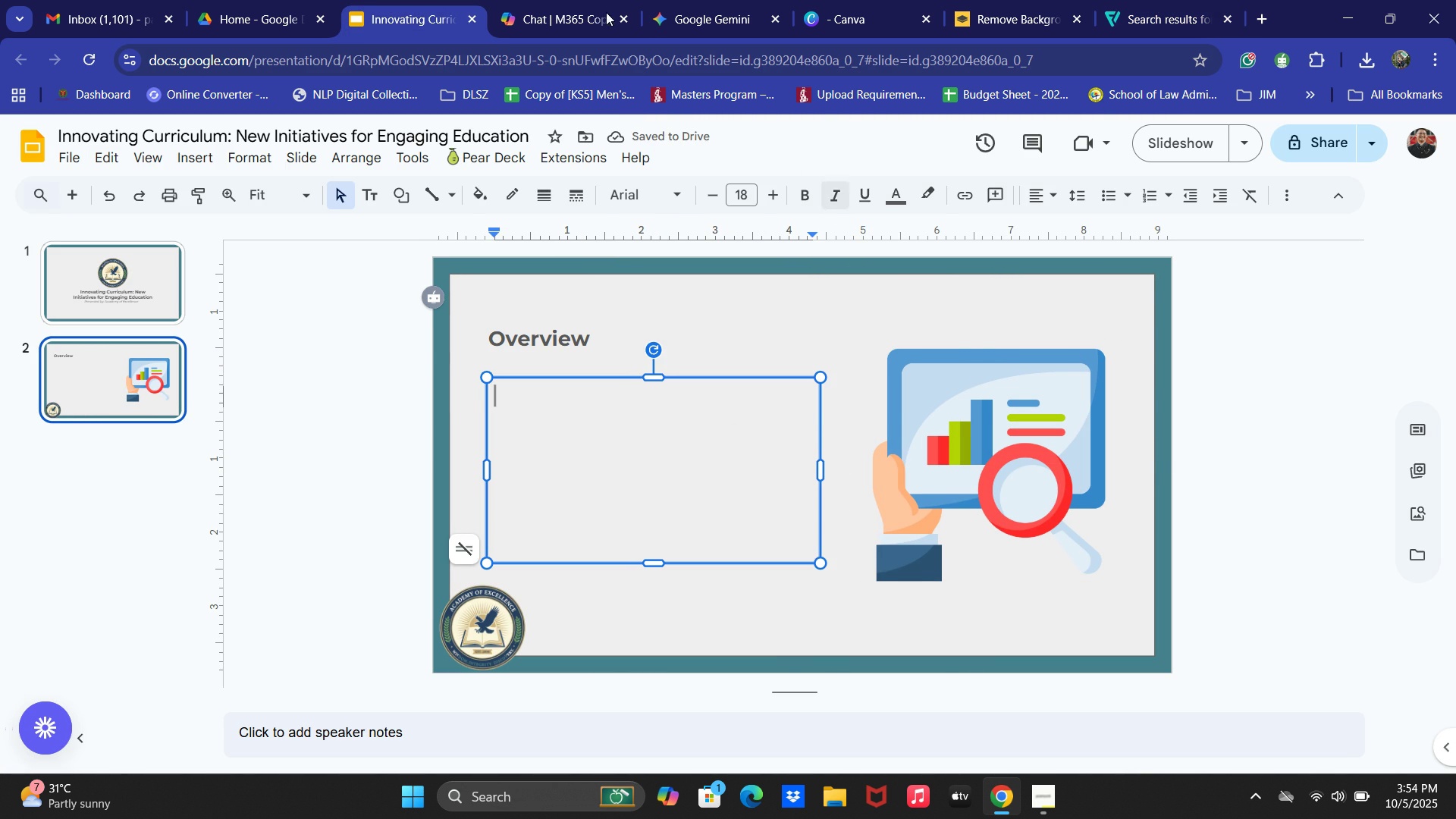 
left_click([667, 0])
 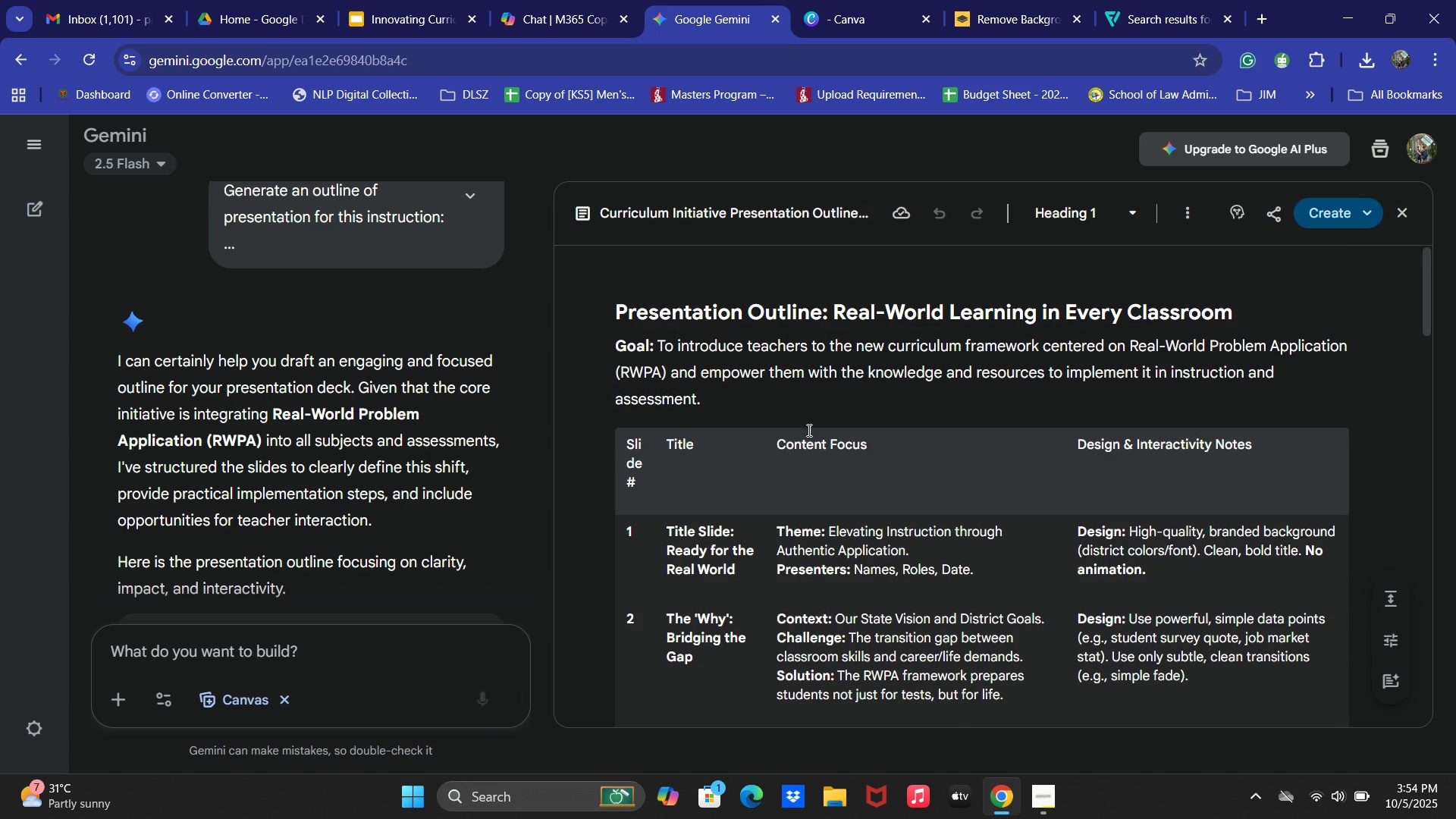 
scroll: coordinate [293, 418], scroll_direction: down, amount: 22.0
 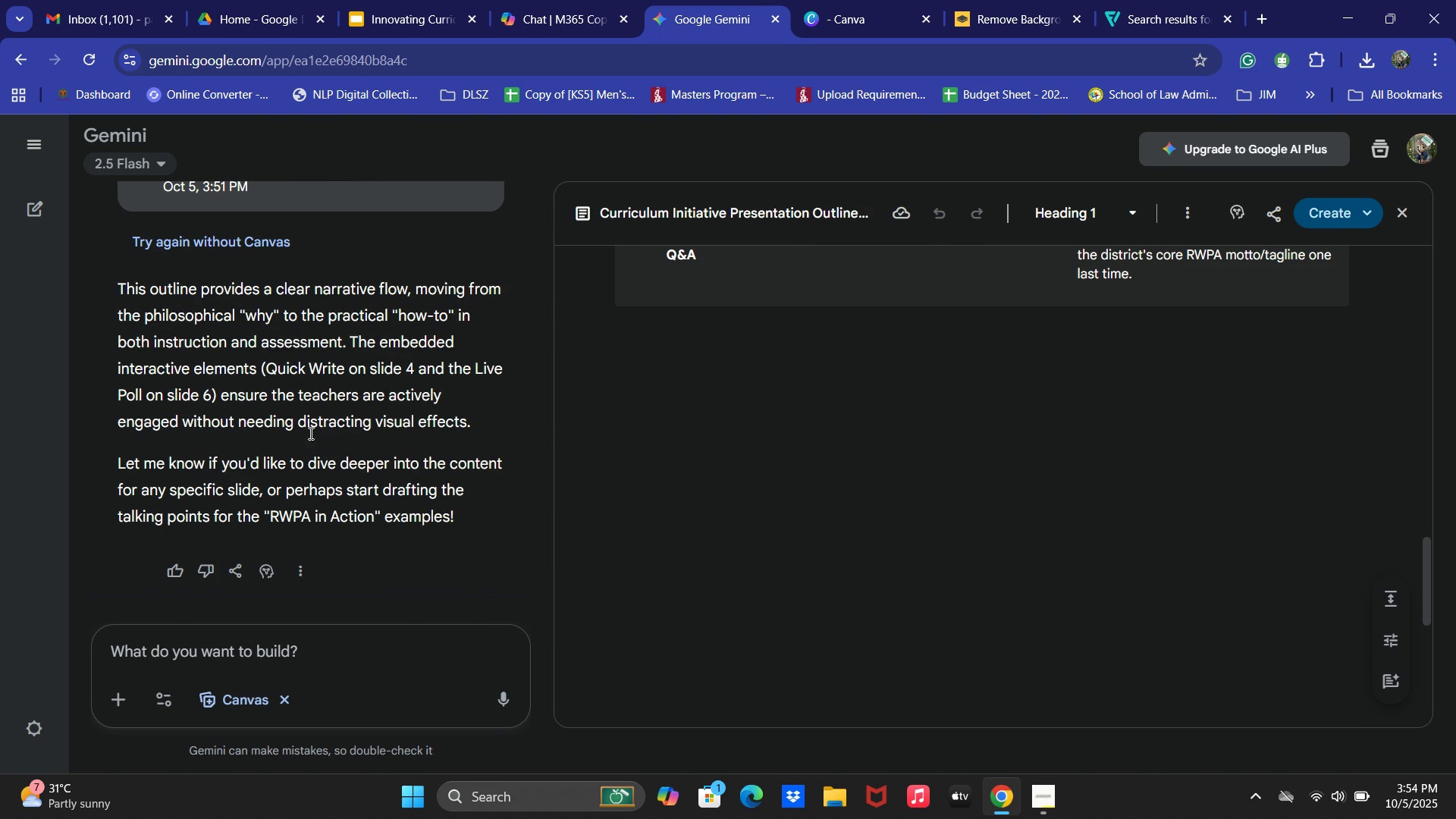 
scroll: coordinate [1003, 425], scroll_direction: up, amount: 15.0
 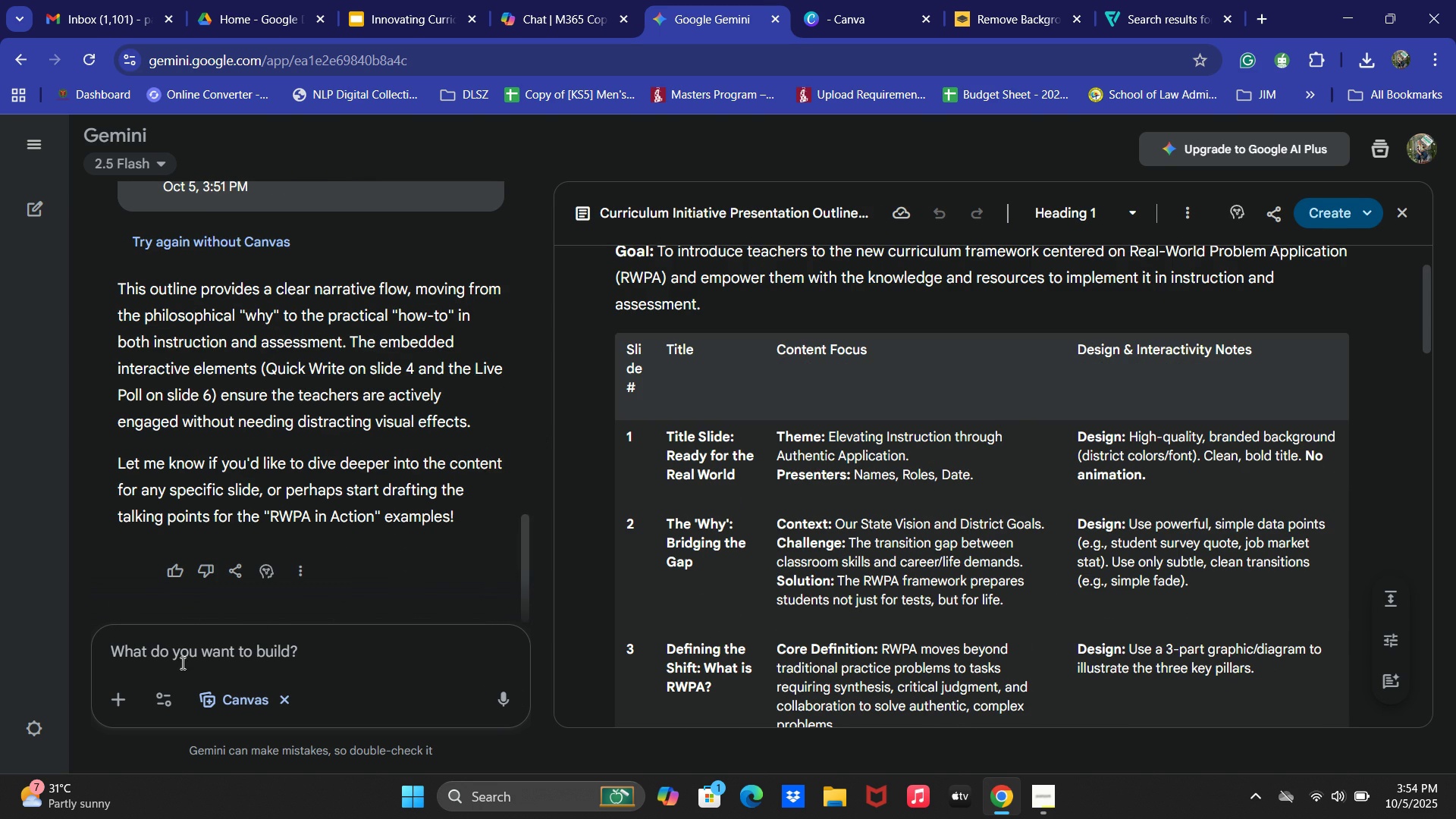 
type(Generate a )
key(Backspace)
type(n )
 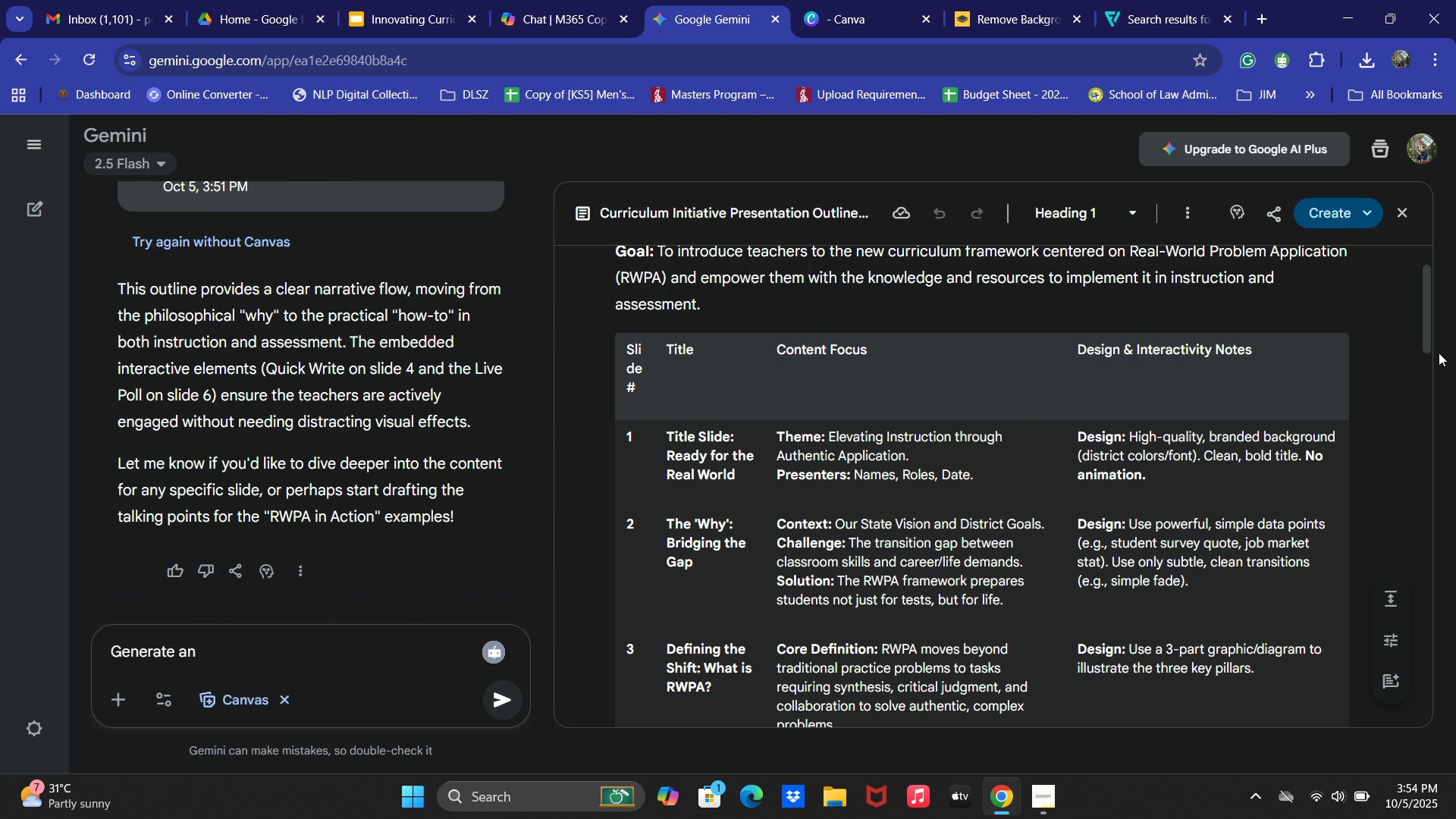 
left_click([1401, 210])
 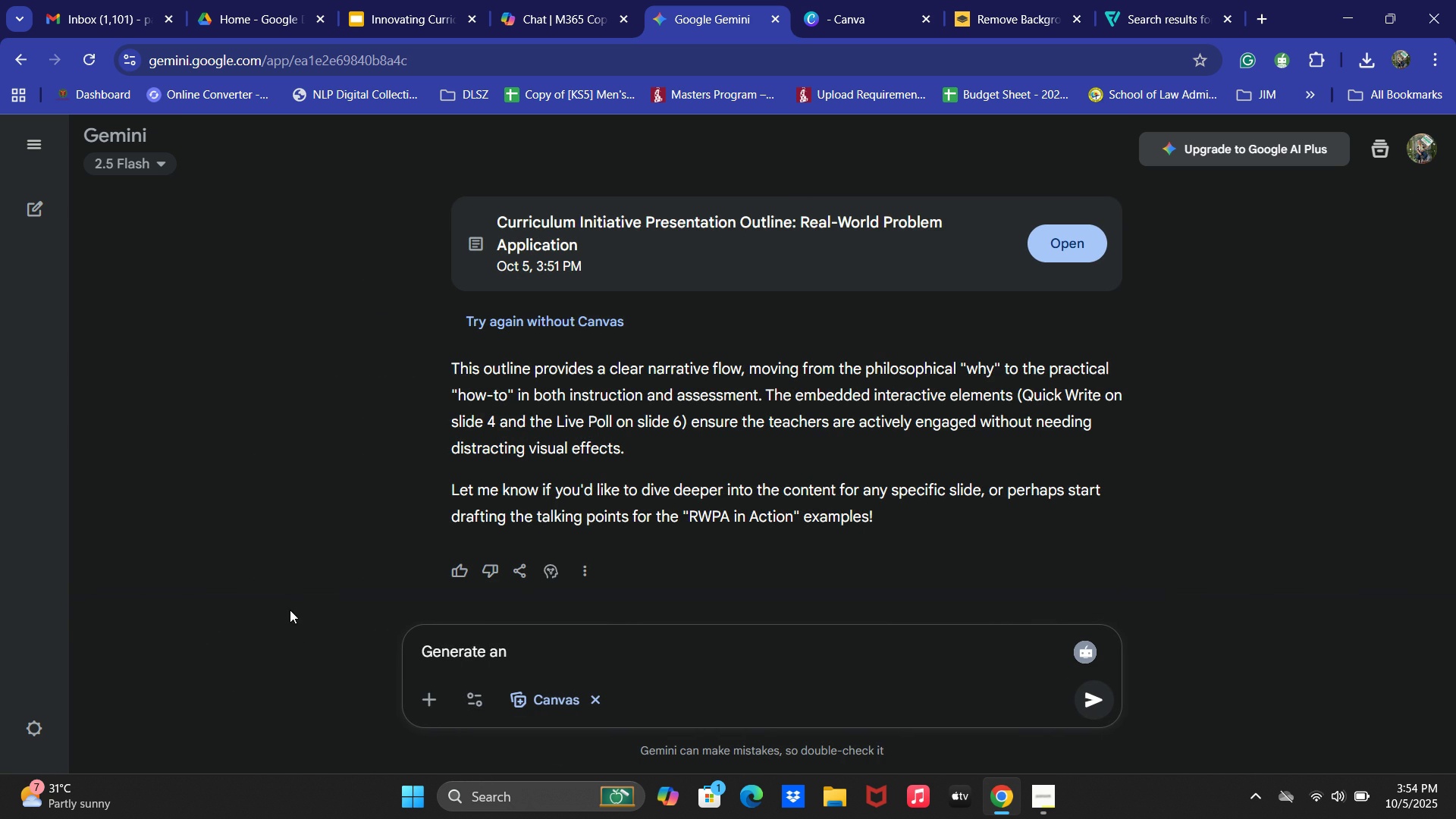 
left_click([604, 648])
 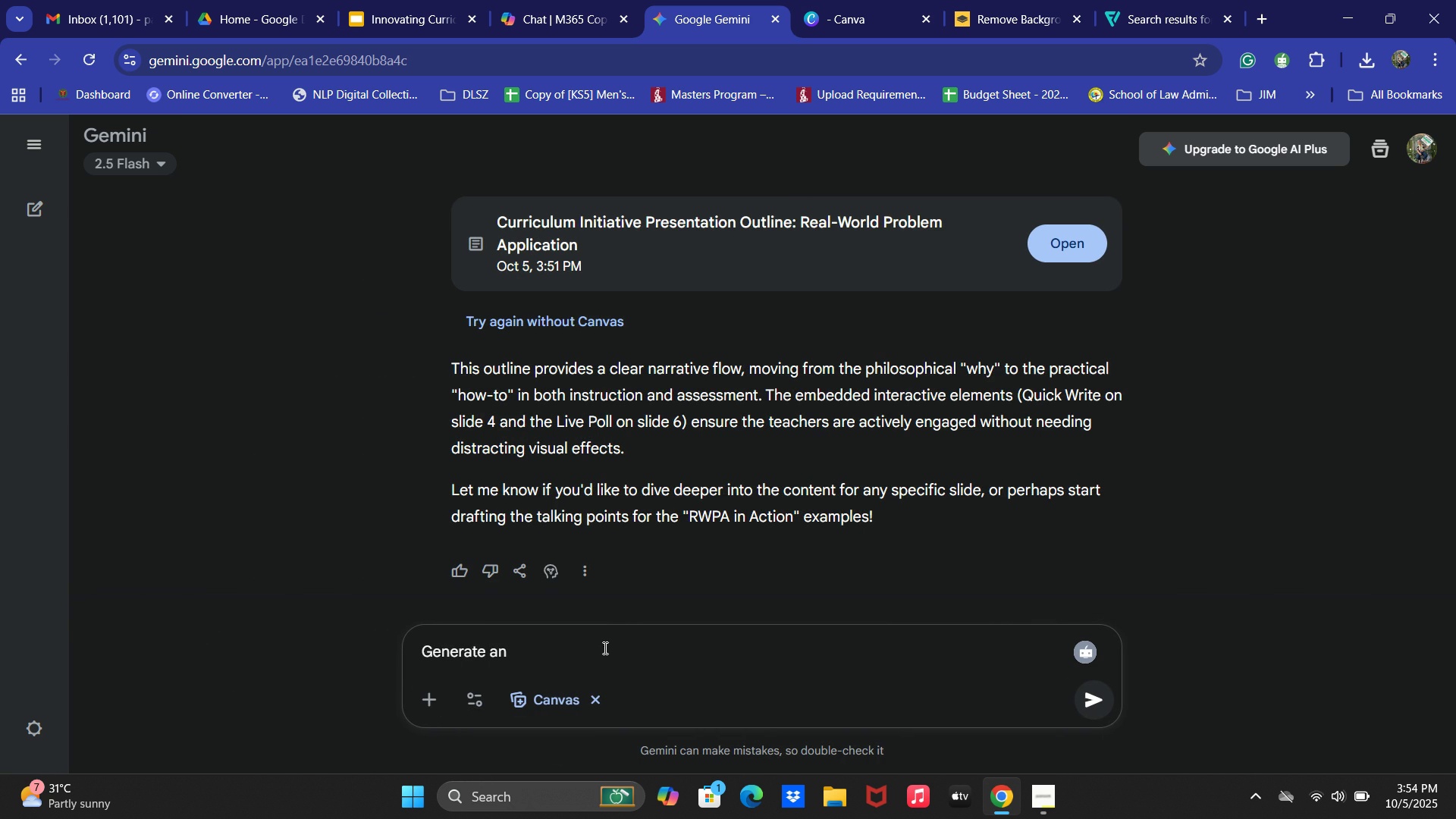 
type(overview on )
 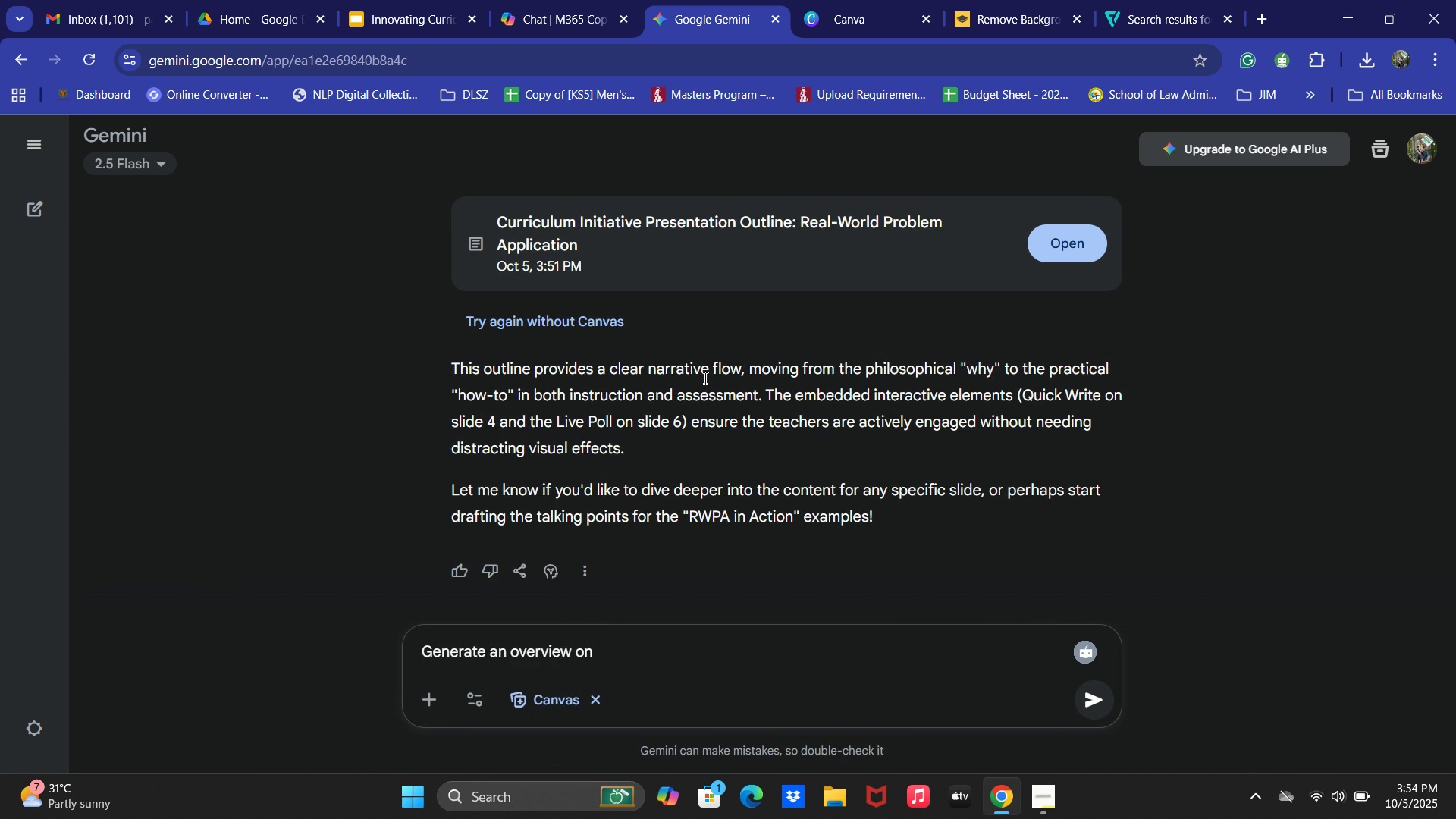 
scroll: coordinate [705, 378], scroll_direction: up, amount: 4.0
 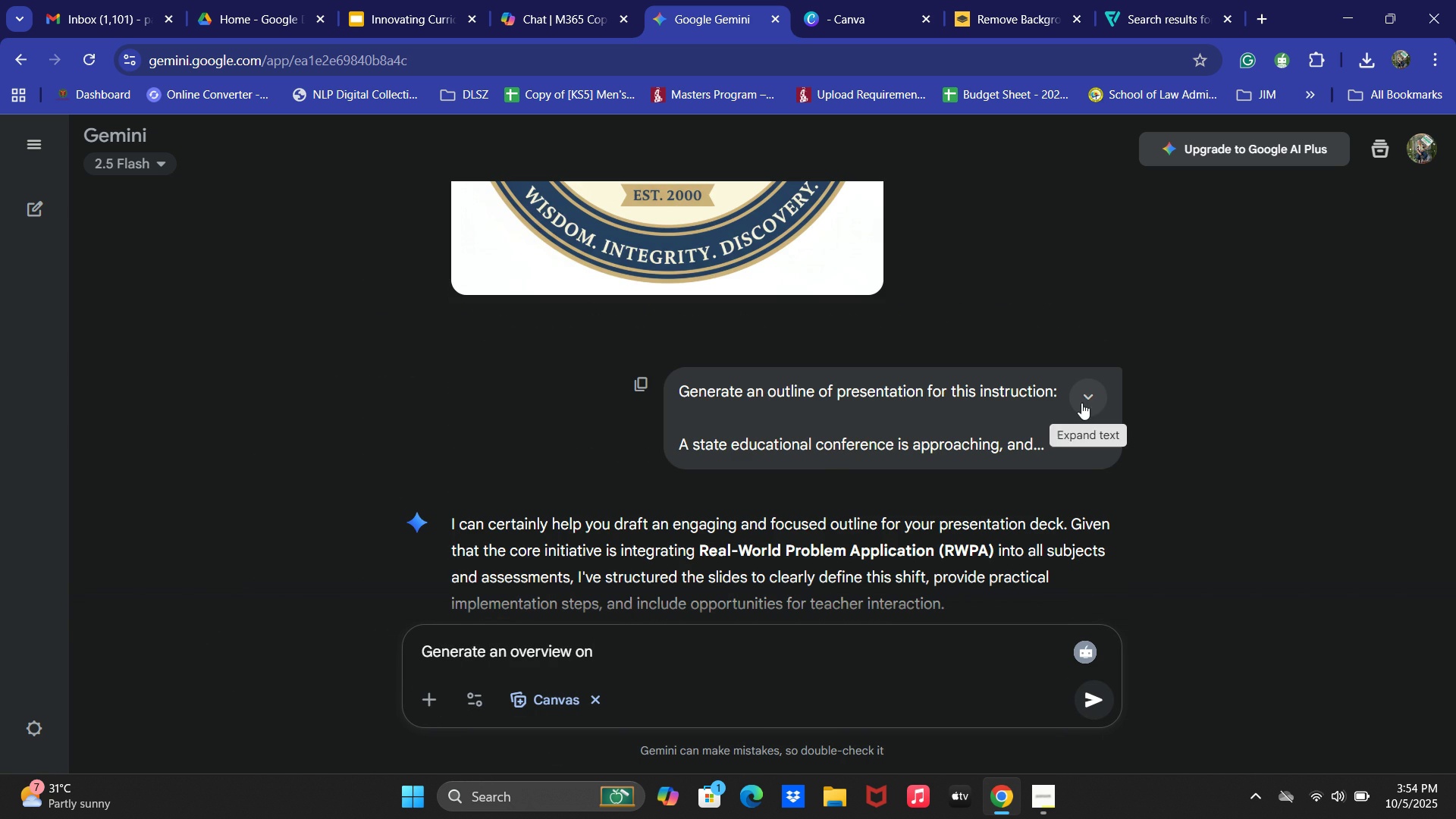 
scroll: coordinate [845, 432], scroll_direction: down, amount: 5.0
 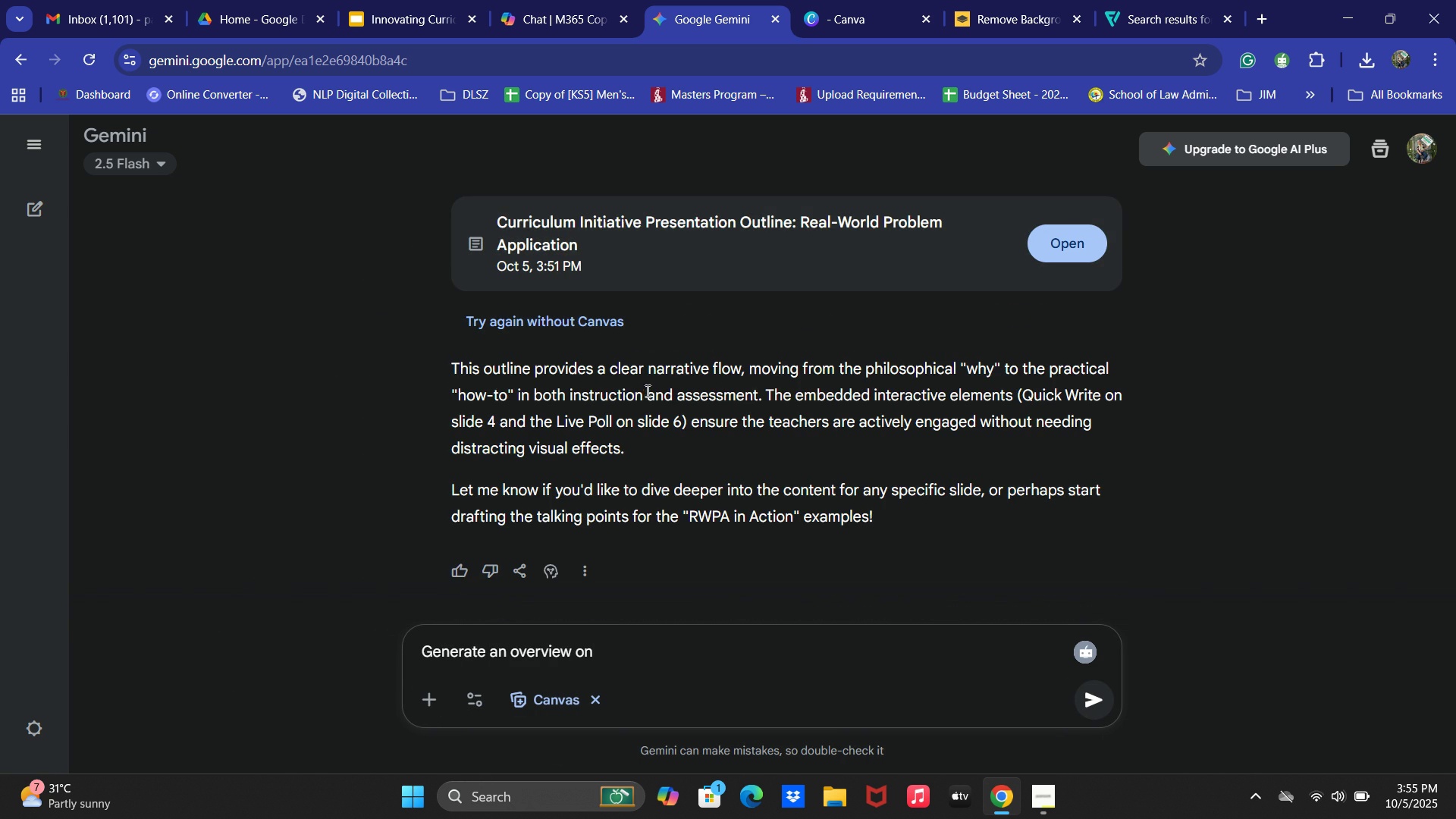 
left_click([563, 320])
 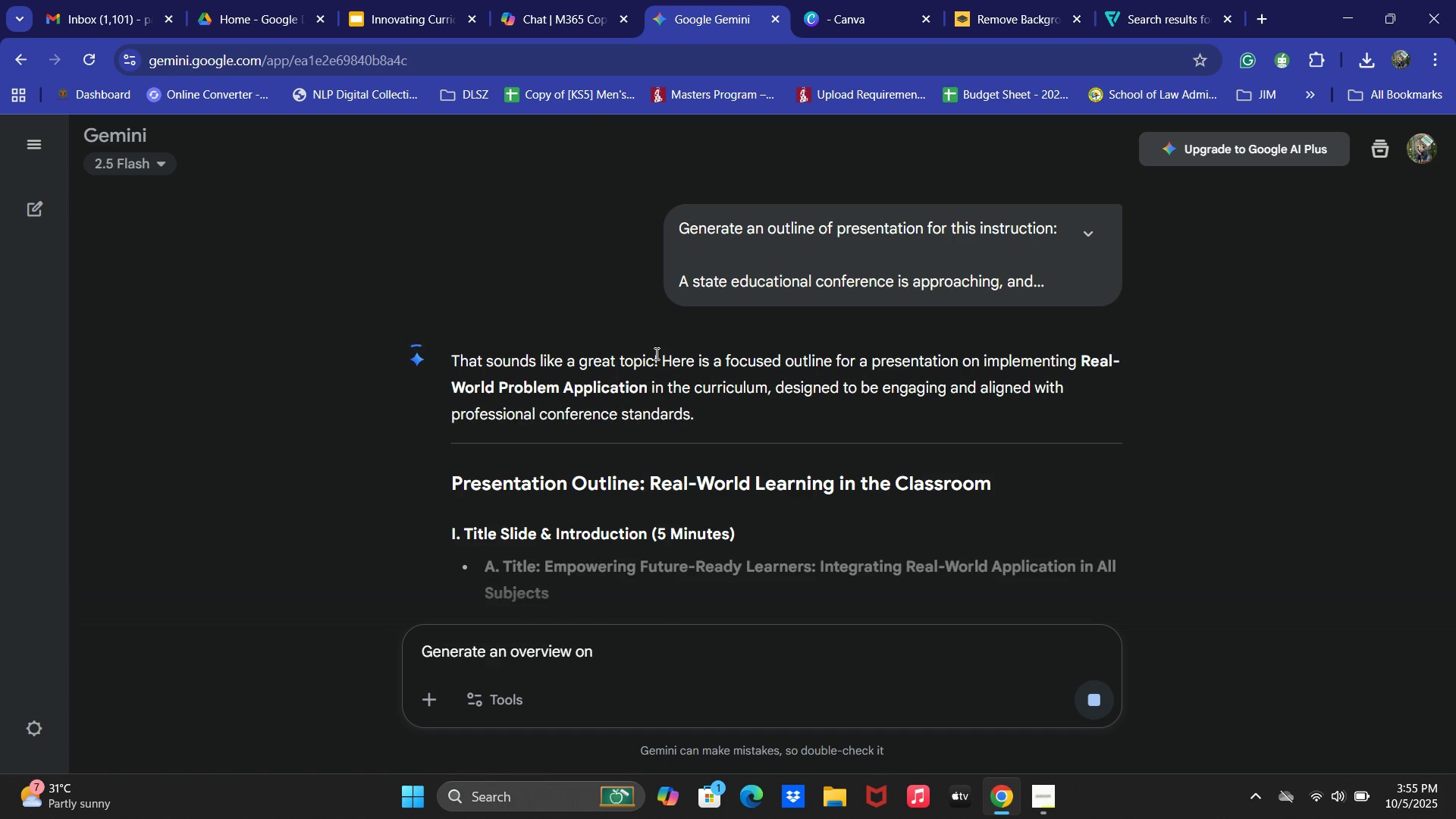 
scroll: coordinate [661, 321], scroll_direction: down, amount: 6.0
 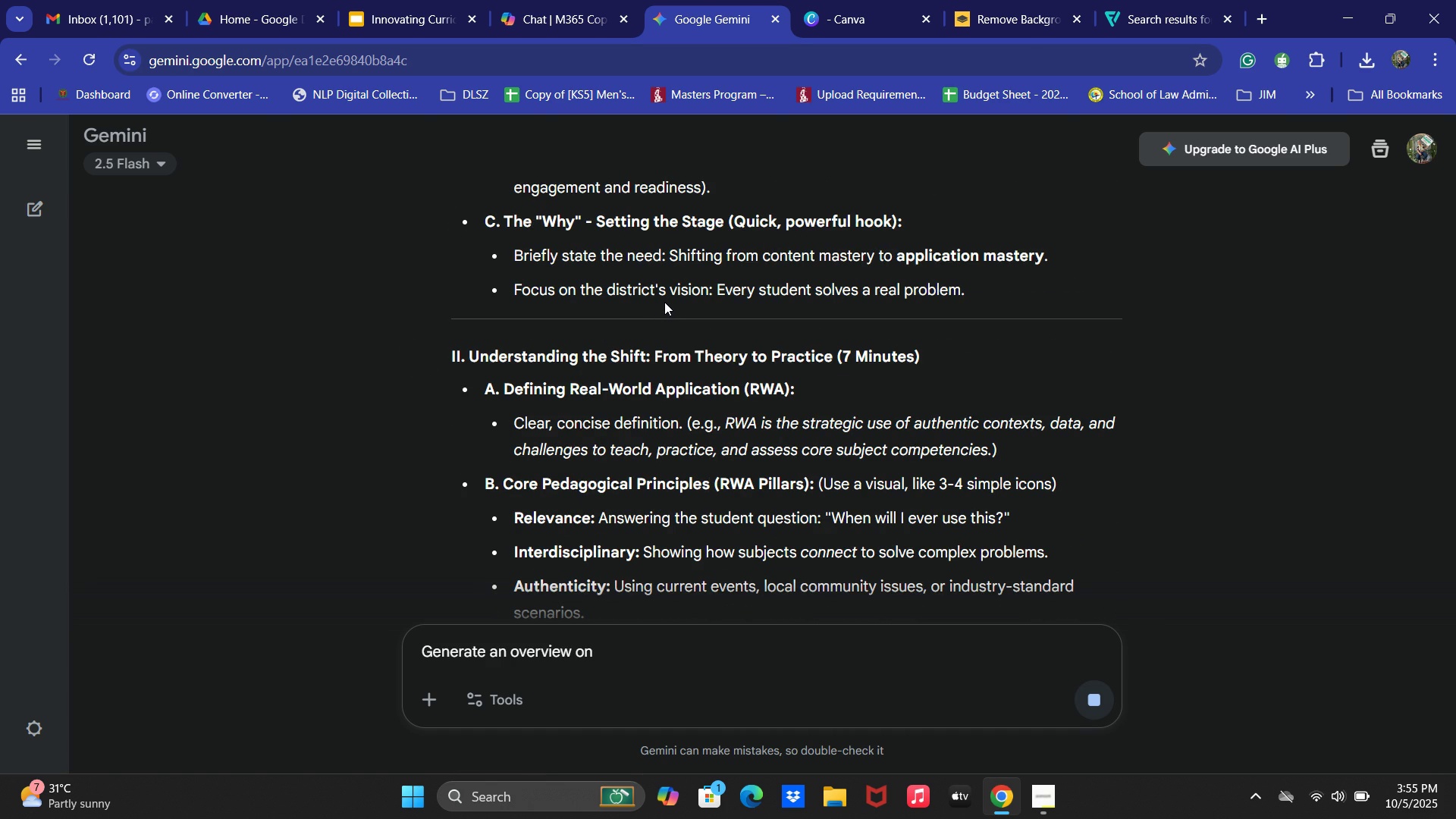 
wait(7.79)
 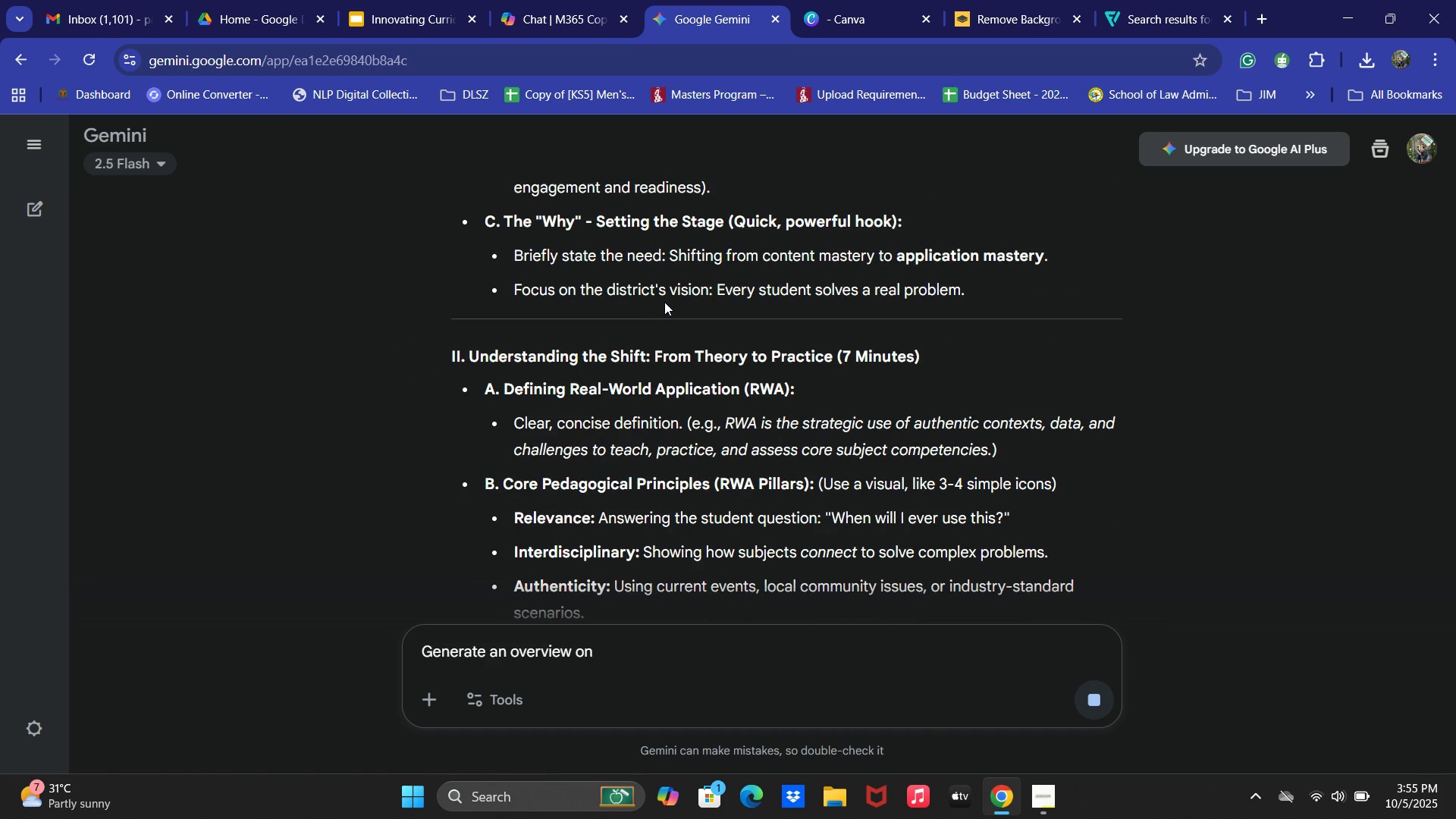 
scroll: coordinate [664, 302], scroll_direction: up, amount: 1.0
 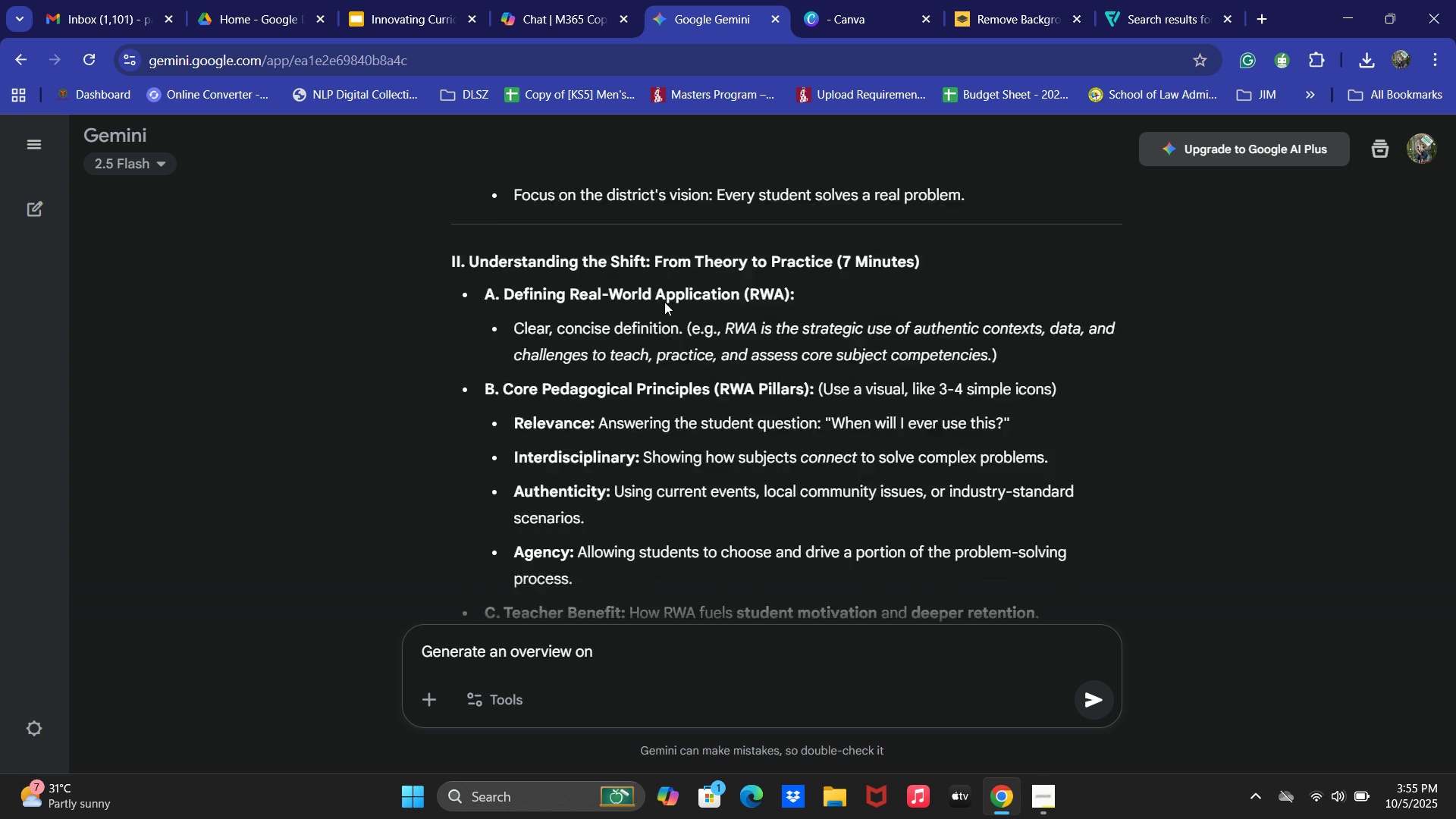 
scroll: coordinate [587, 511], scroll_direction: down, amount: 24.0